 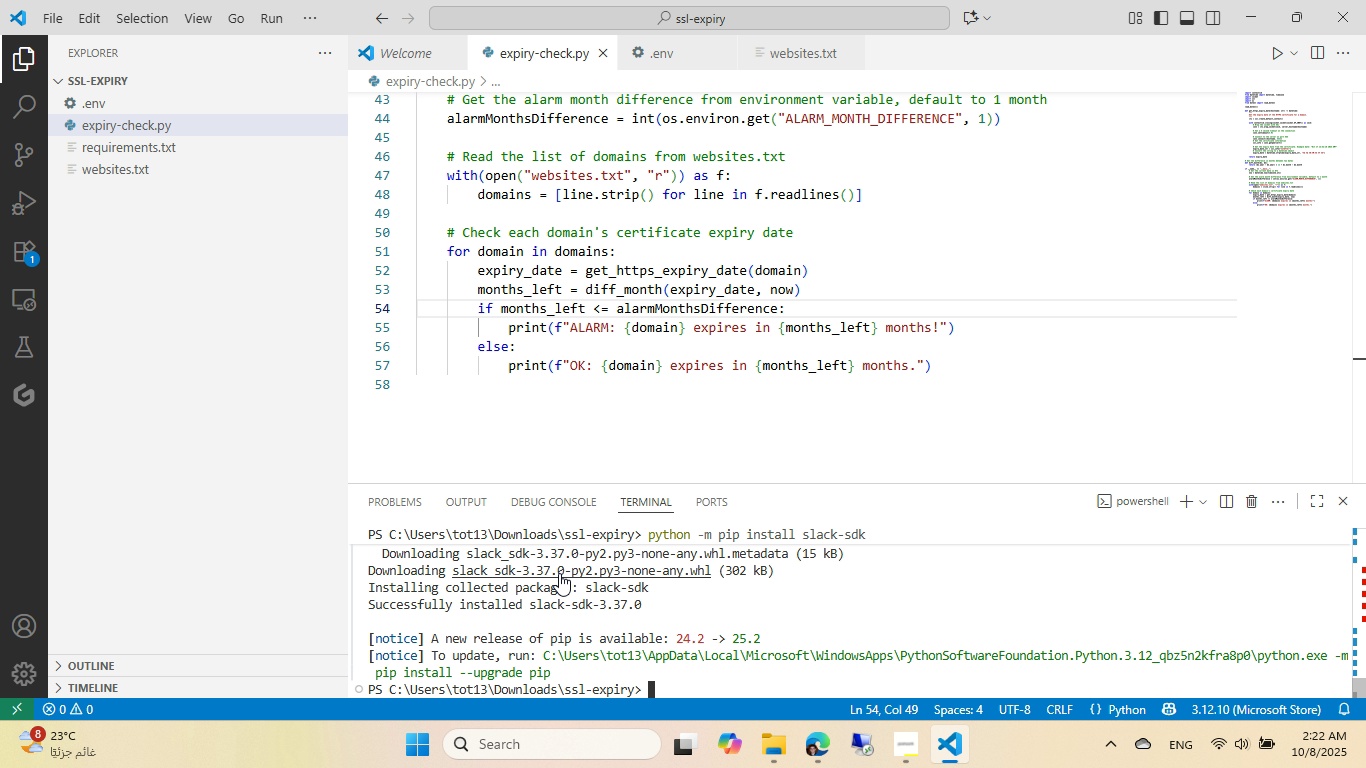 
key(Control+C)
 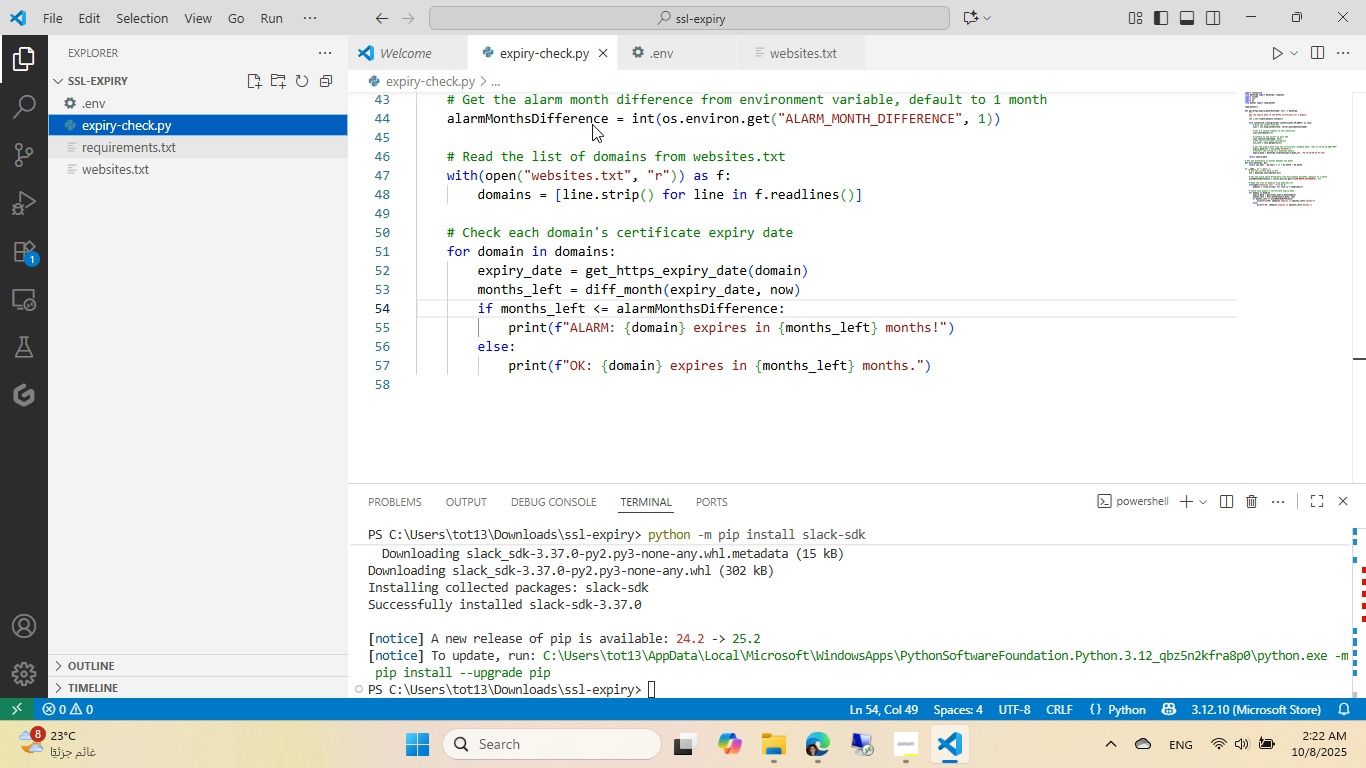 
left_click([592, 124])
 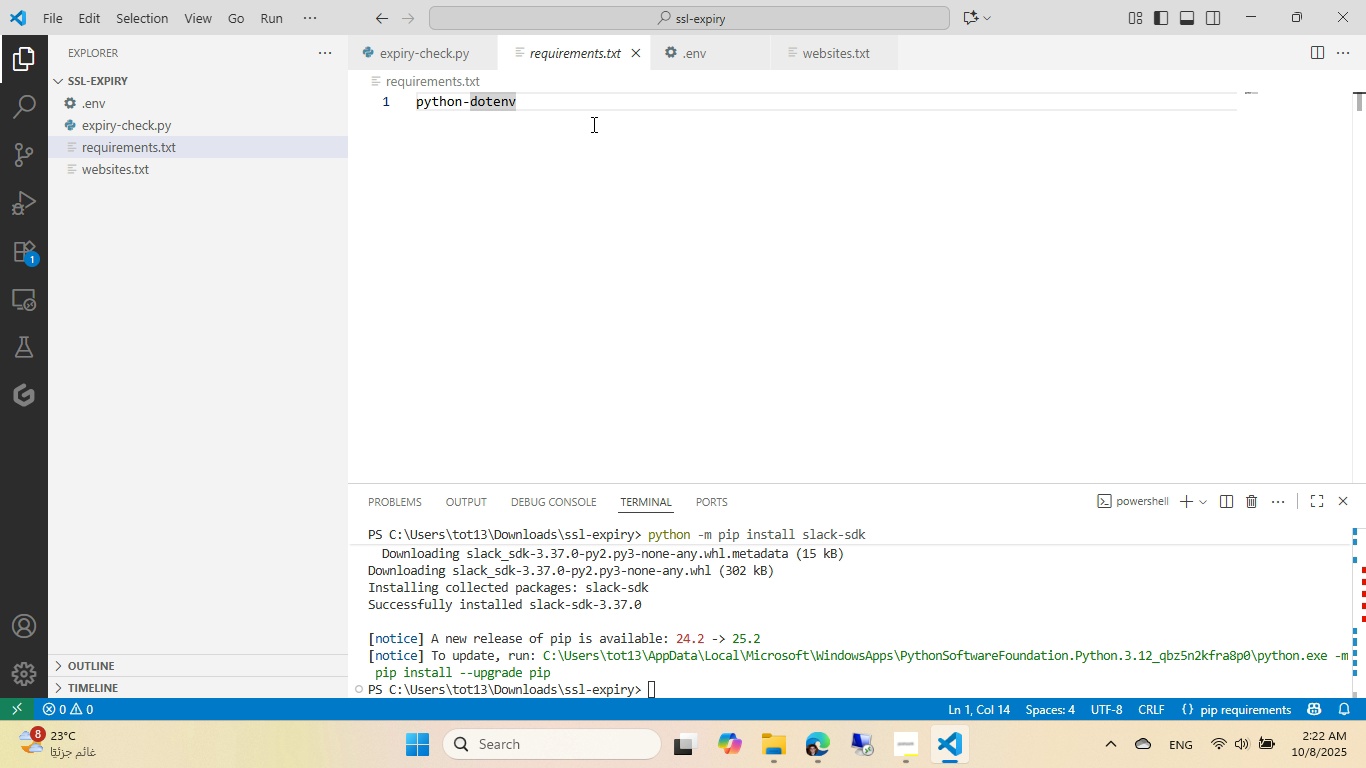 
key(NumpadEnter)
 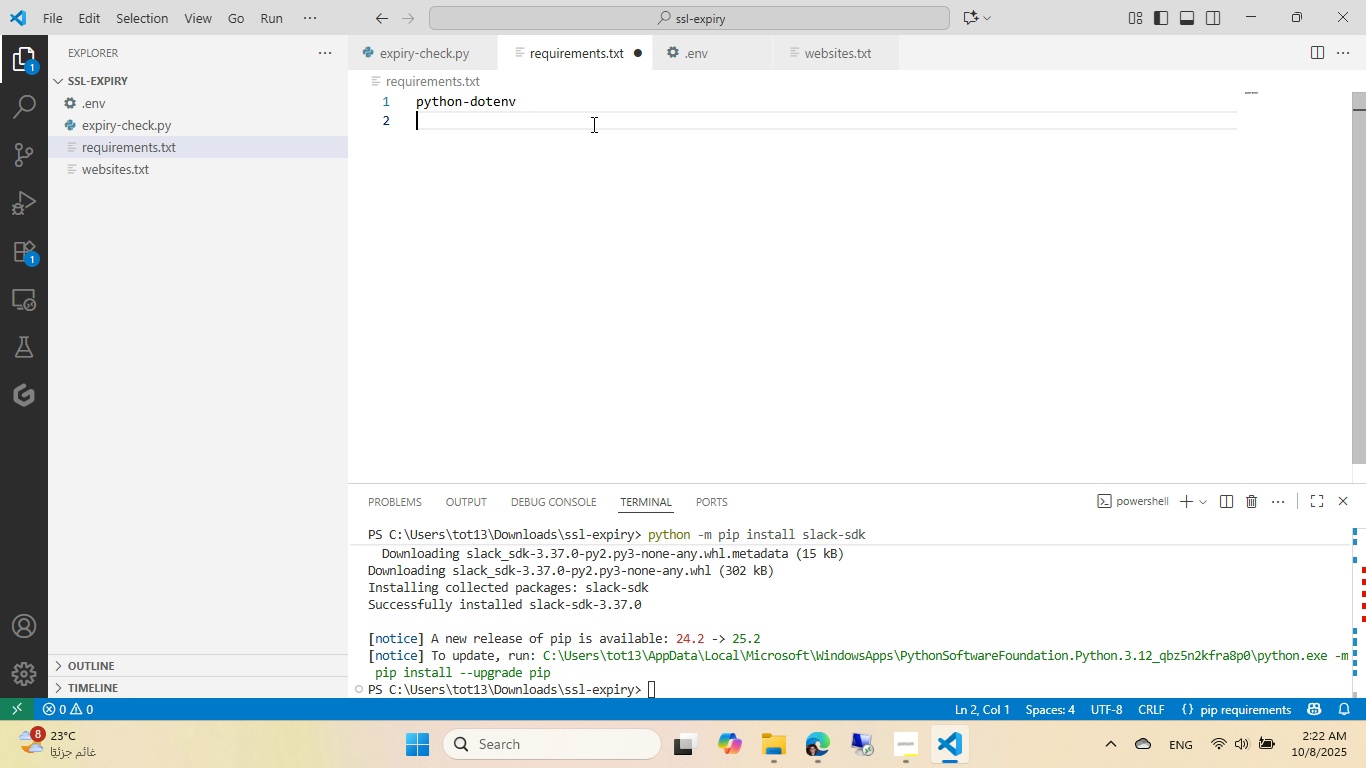 
key(Control+ControlLeft)
 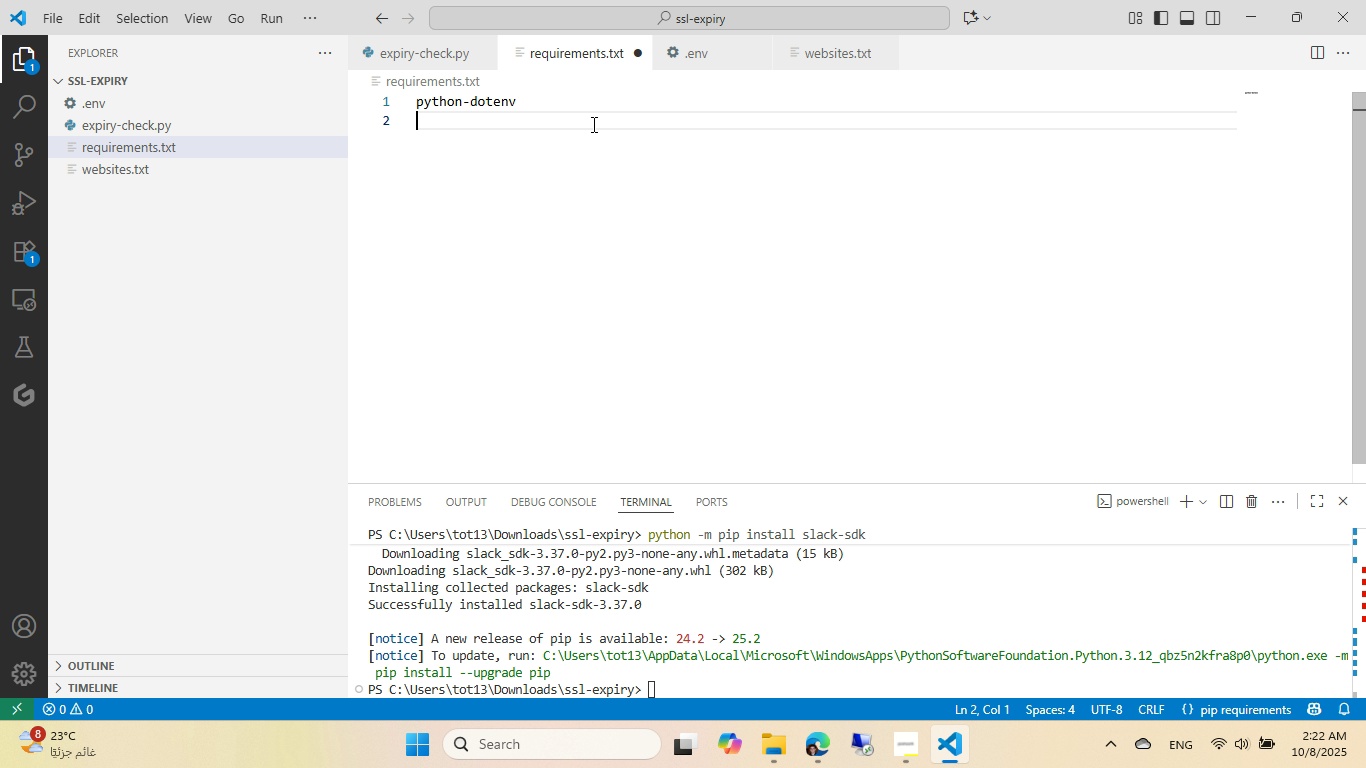 
key(V)
 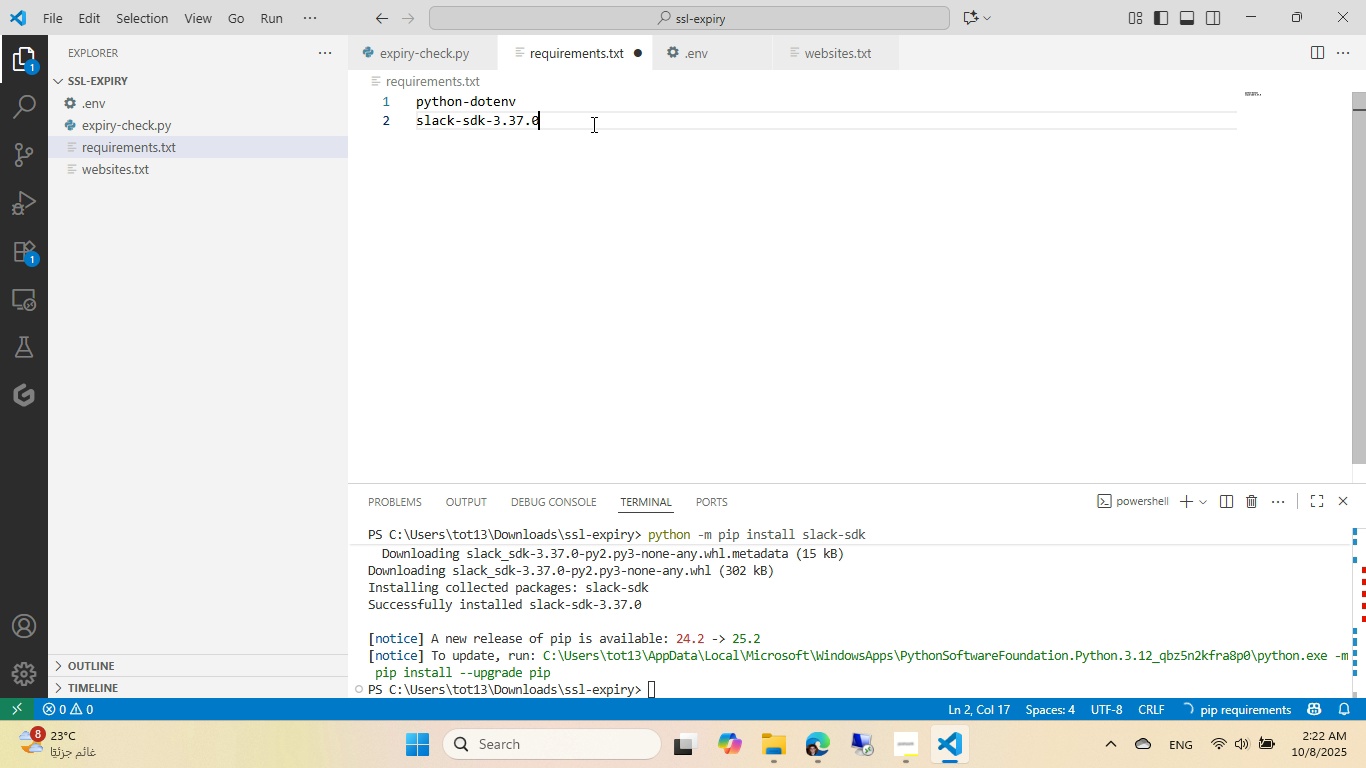 
key(Control+ArrowLeft)
 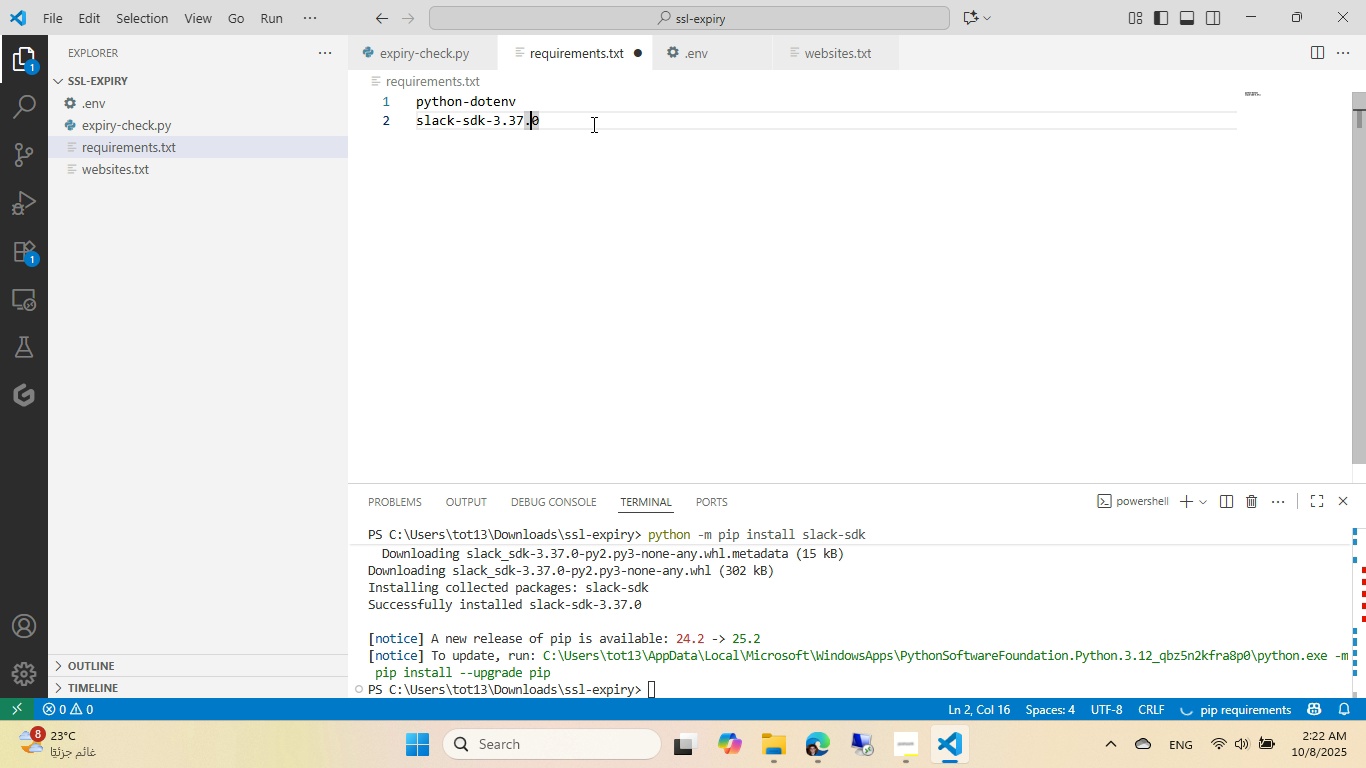 
key(ArrowLeft)
 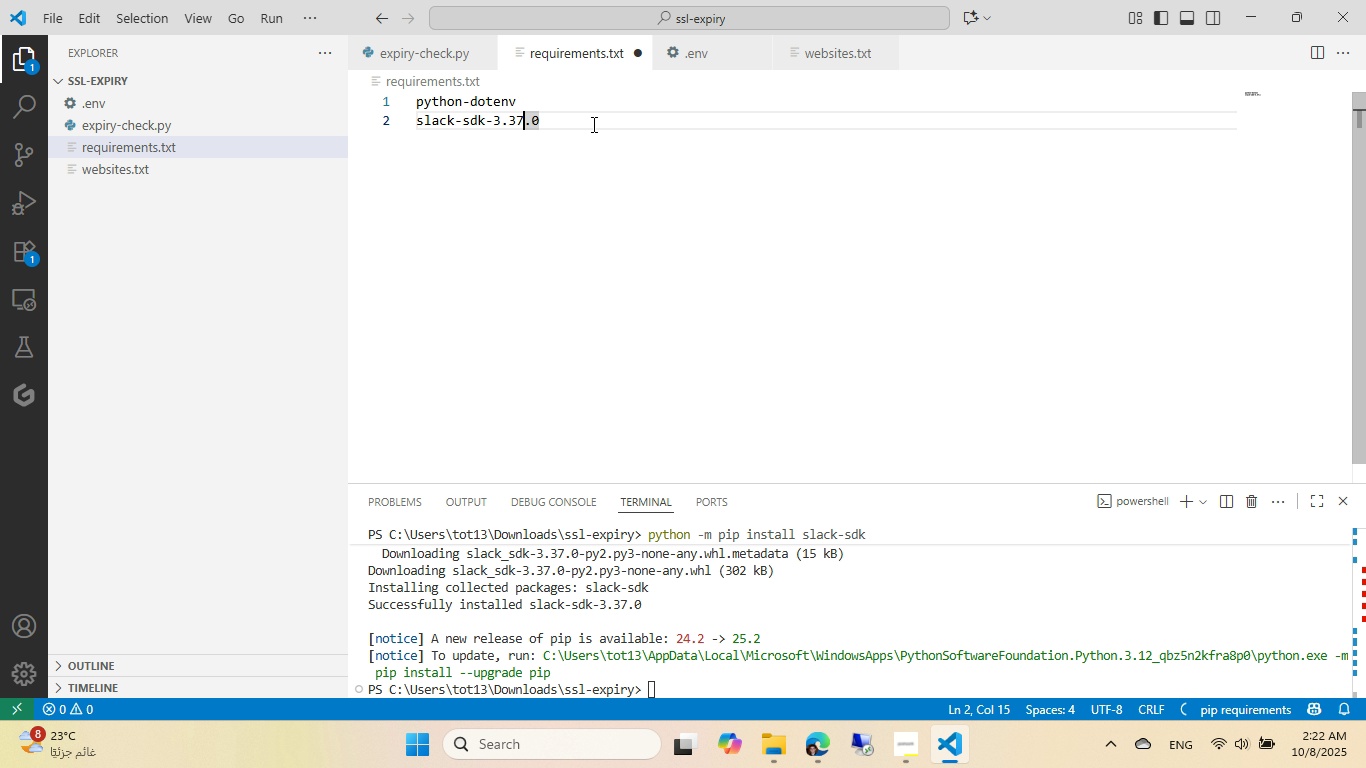 
key(ArrowLeft)
 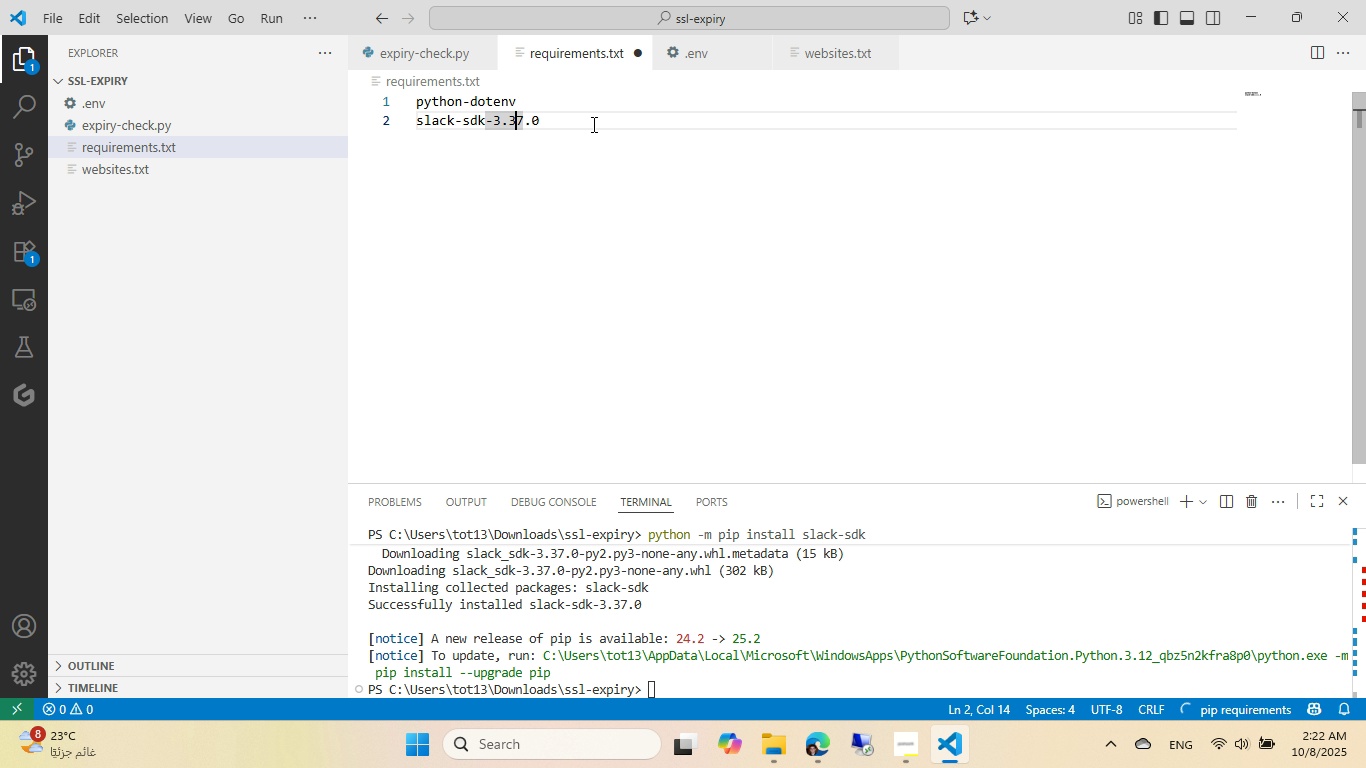 
key(ArrowLeft)
 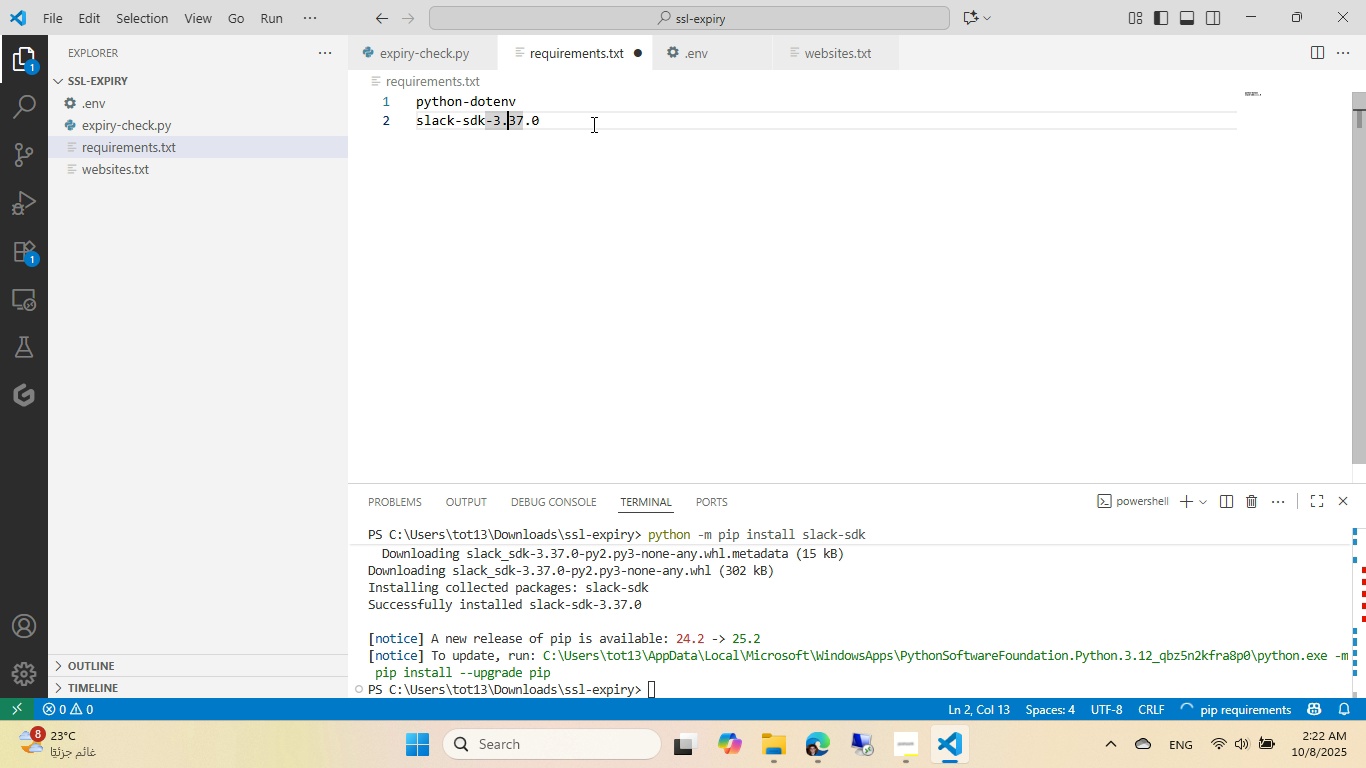 
key(ArrowLeft)
 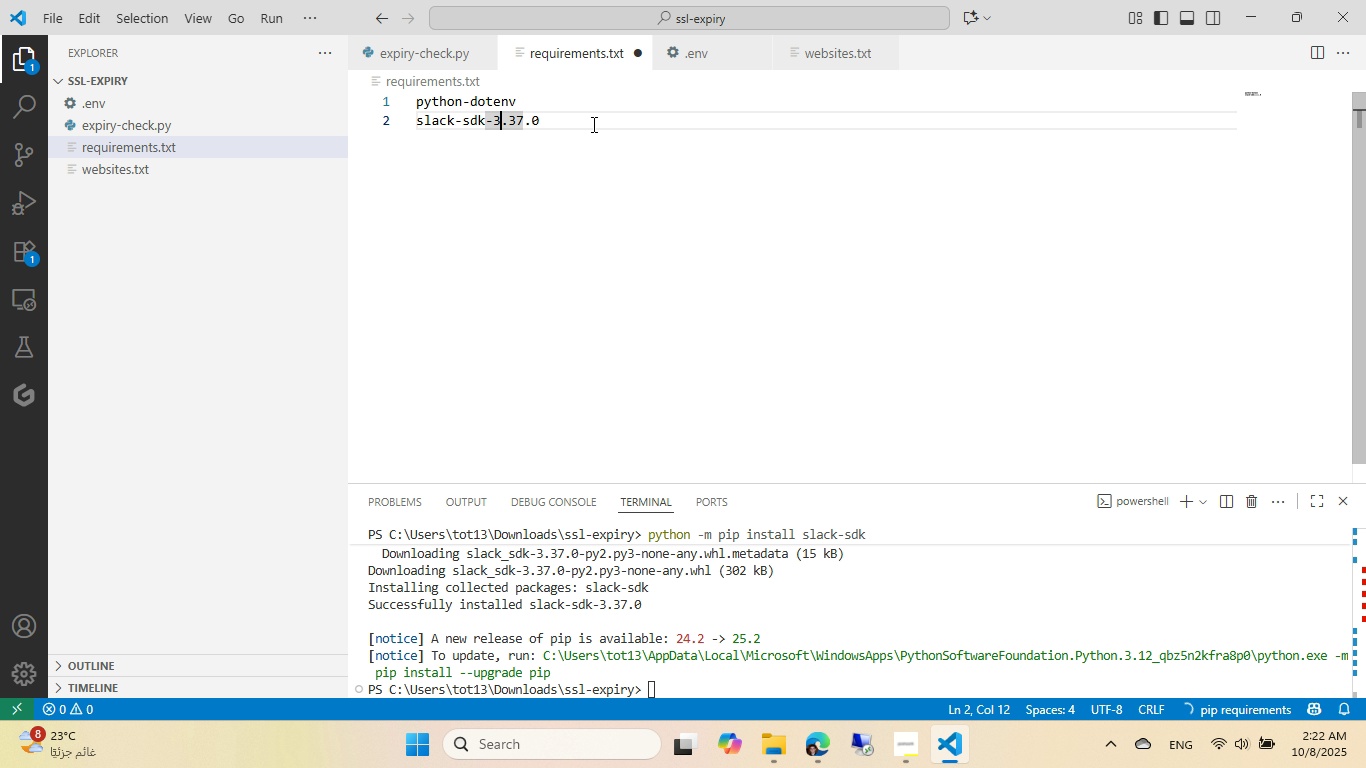 
key(ArrowLeft)
 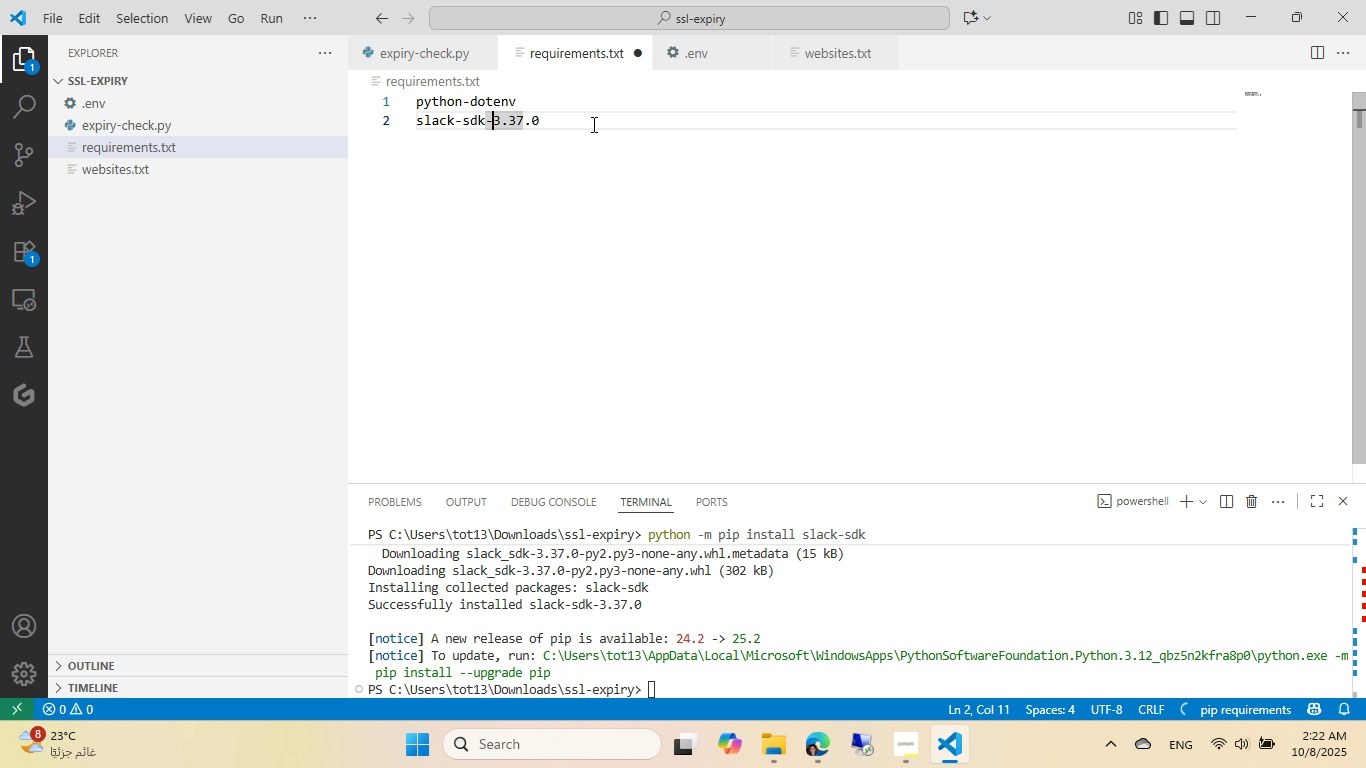 
key(Backspace)
 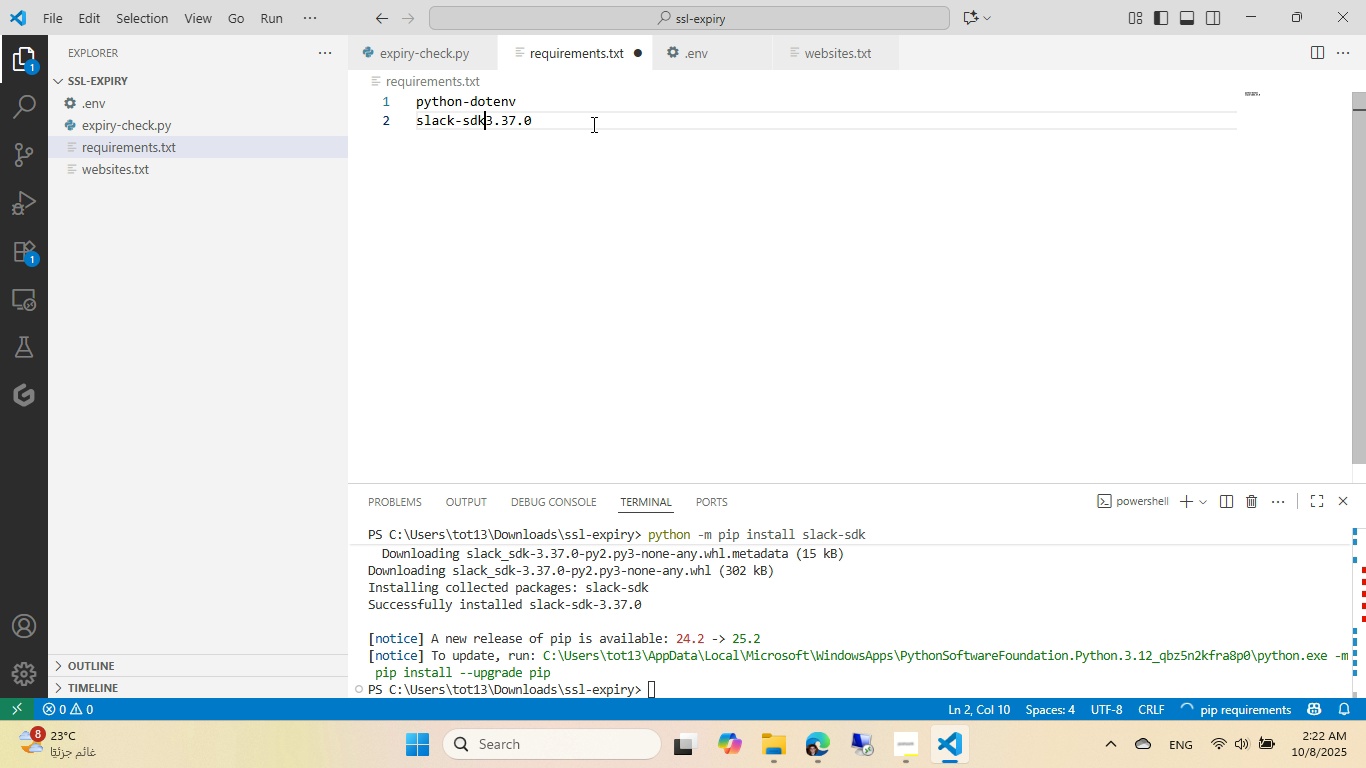 
key(Equal)
 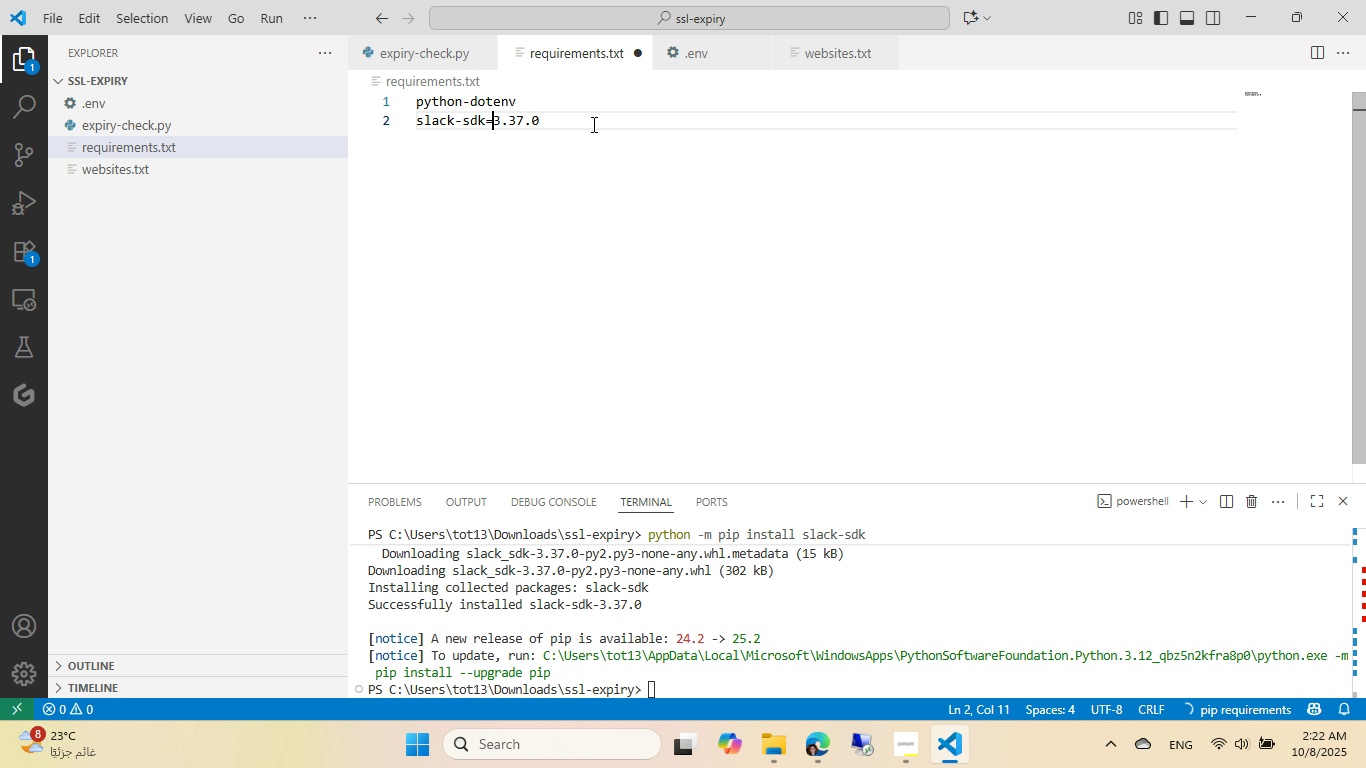 
key(Equal)
 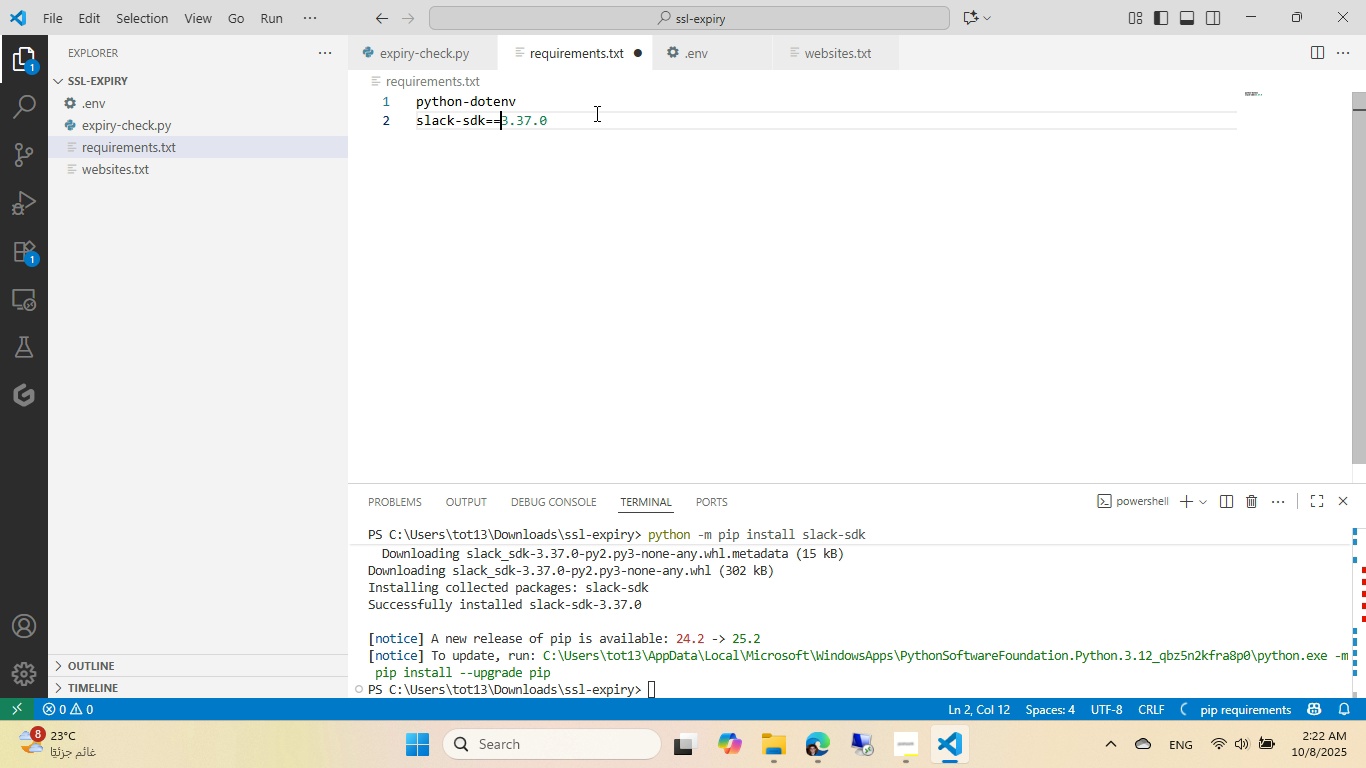 
left_click([598, 102])
 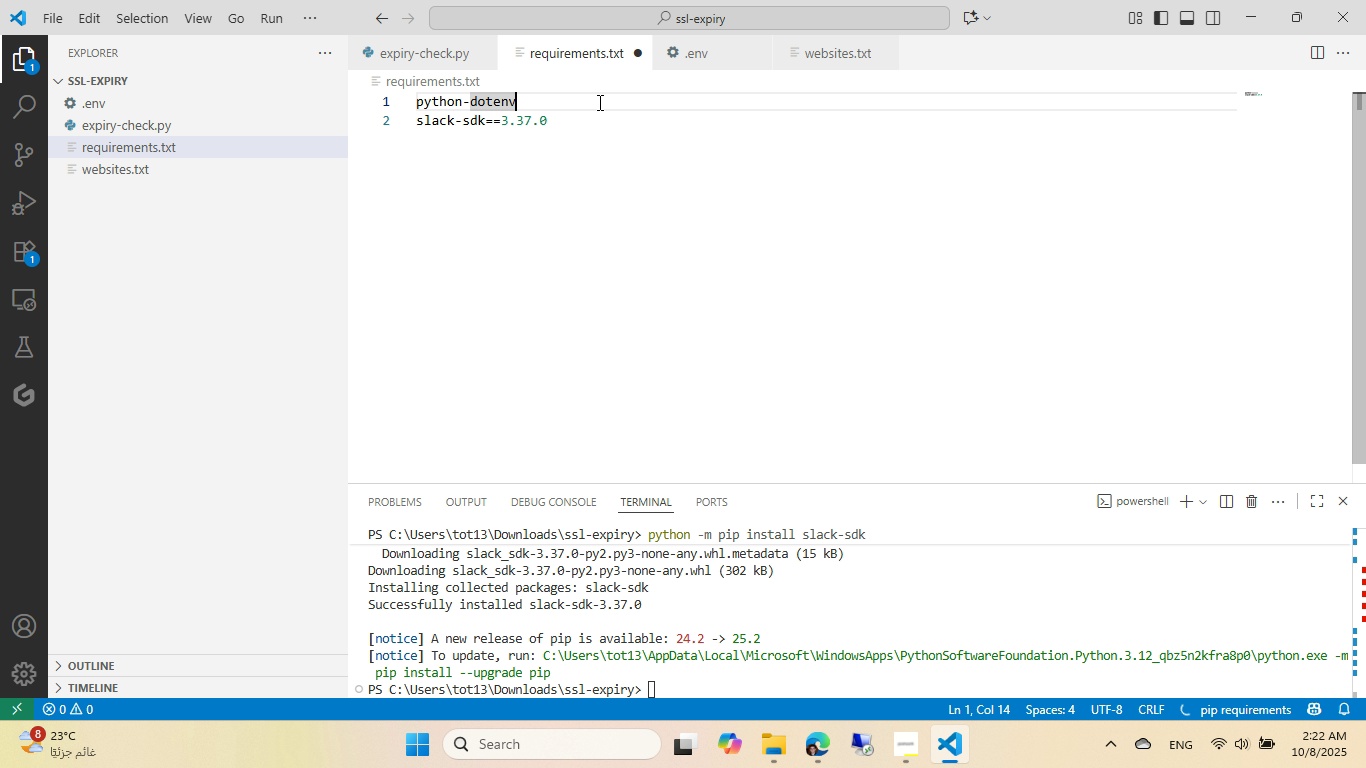 
key(Equal)
 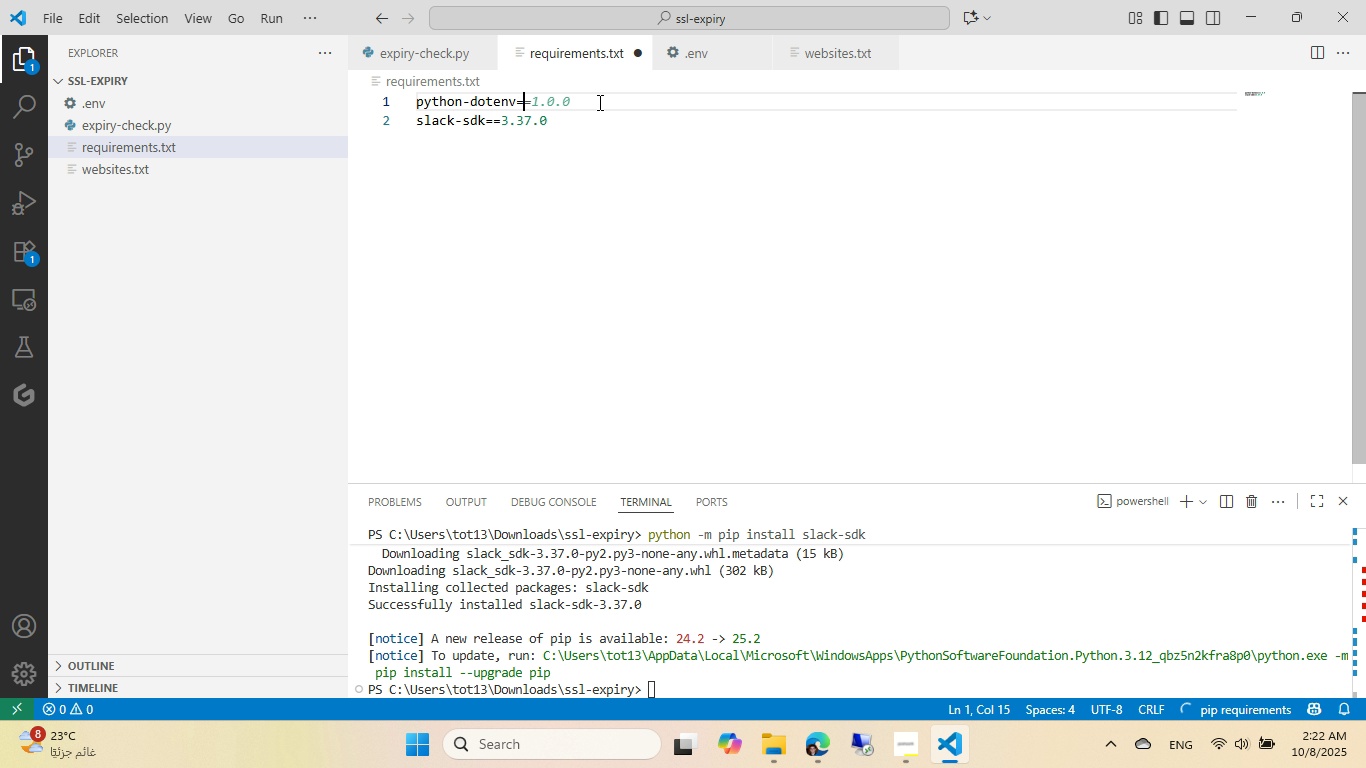 
key(Equal)
 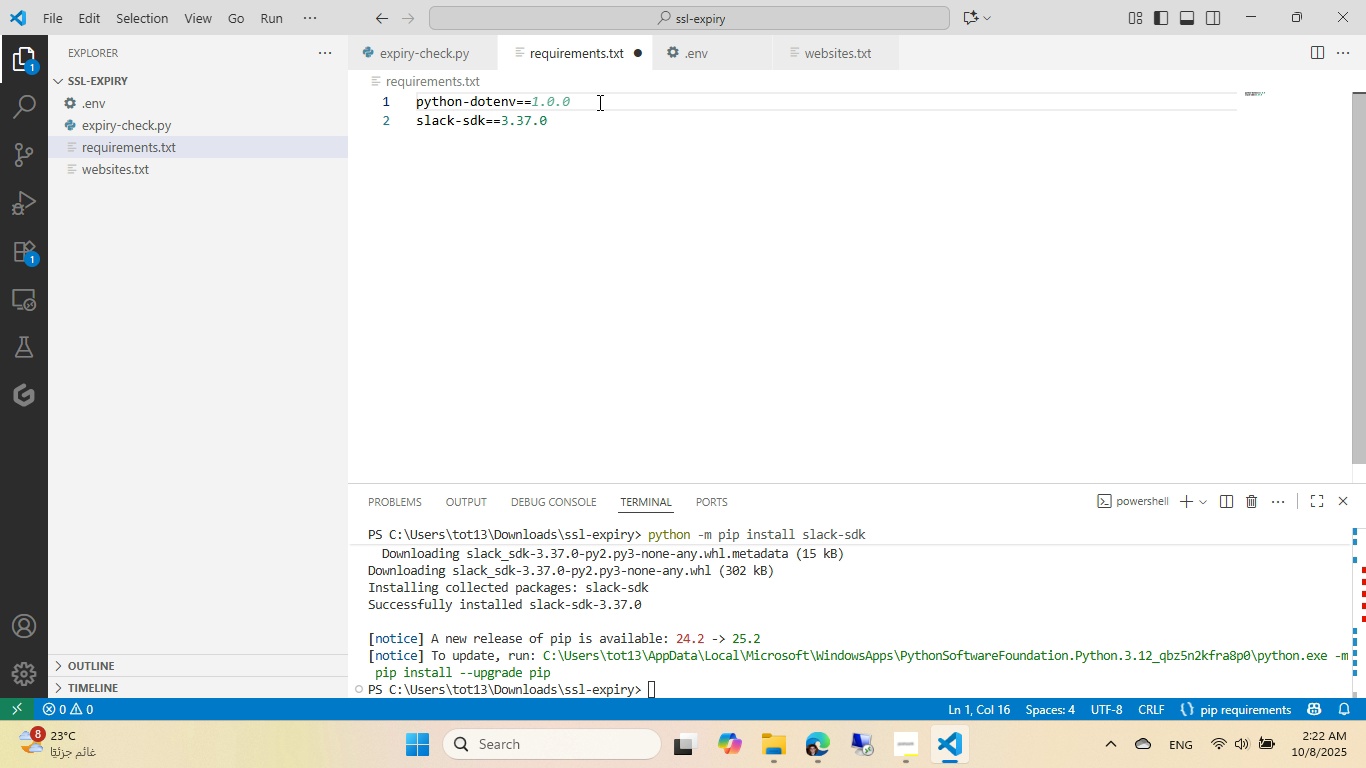 
key(Numpad1)
 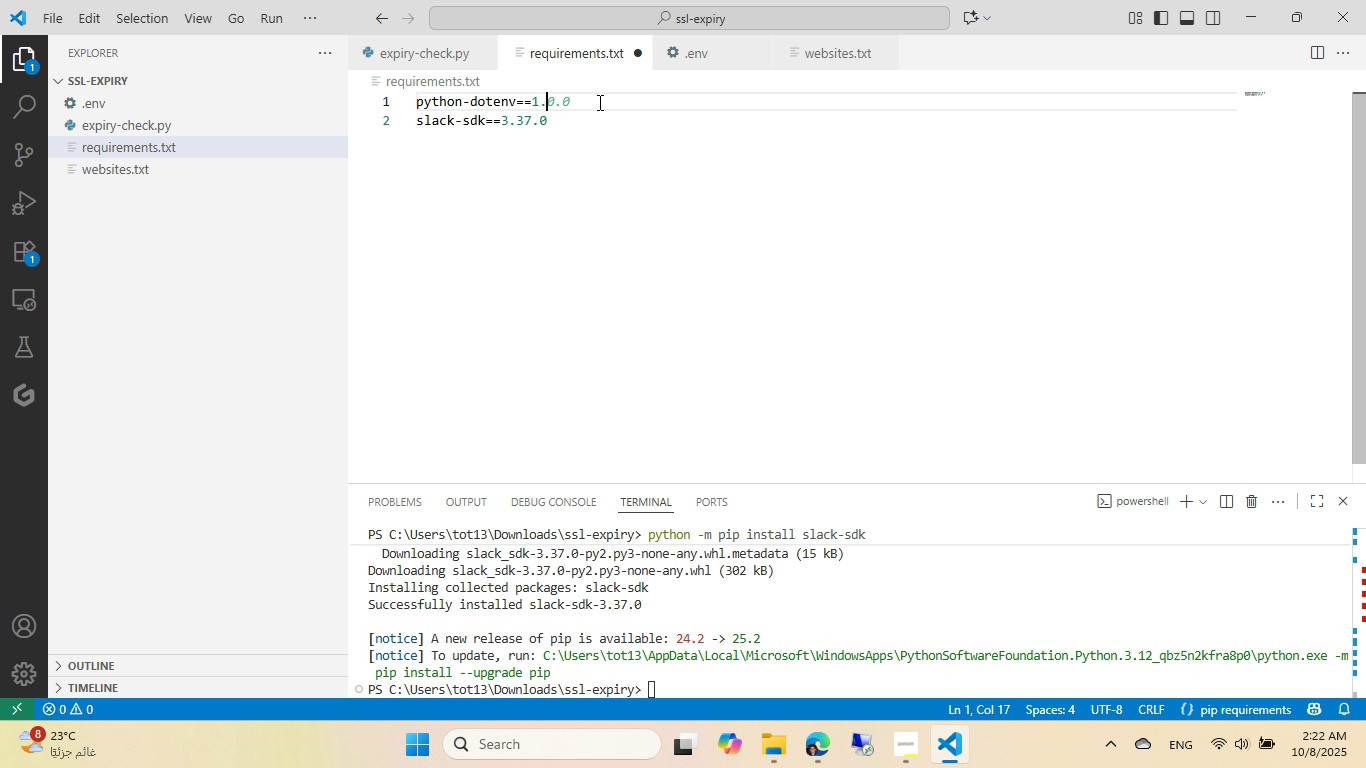 
key(NumpadDecimal)
 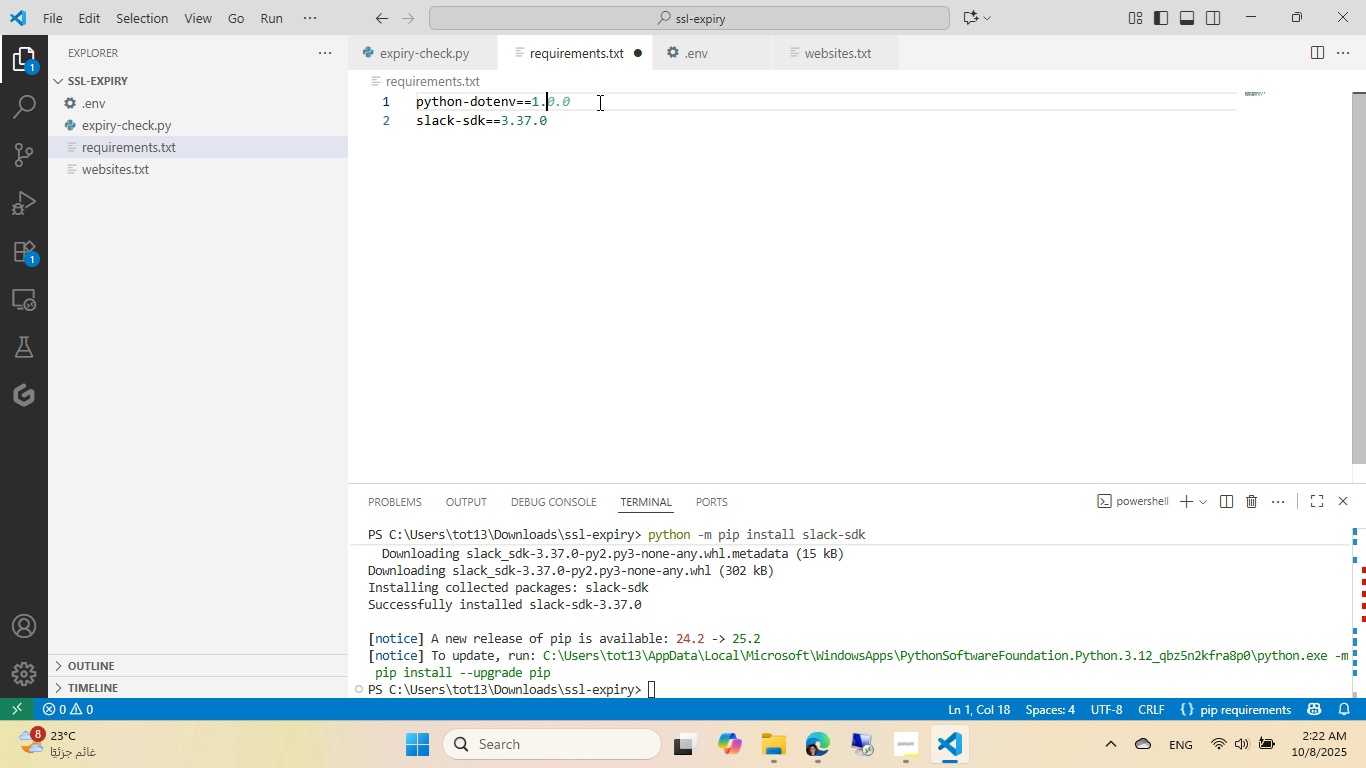 
key(Numpad1)
 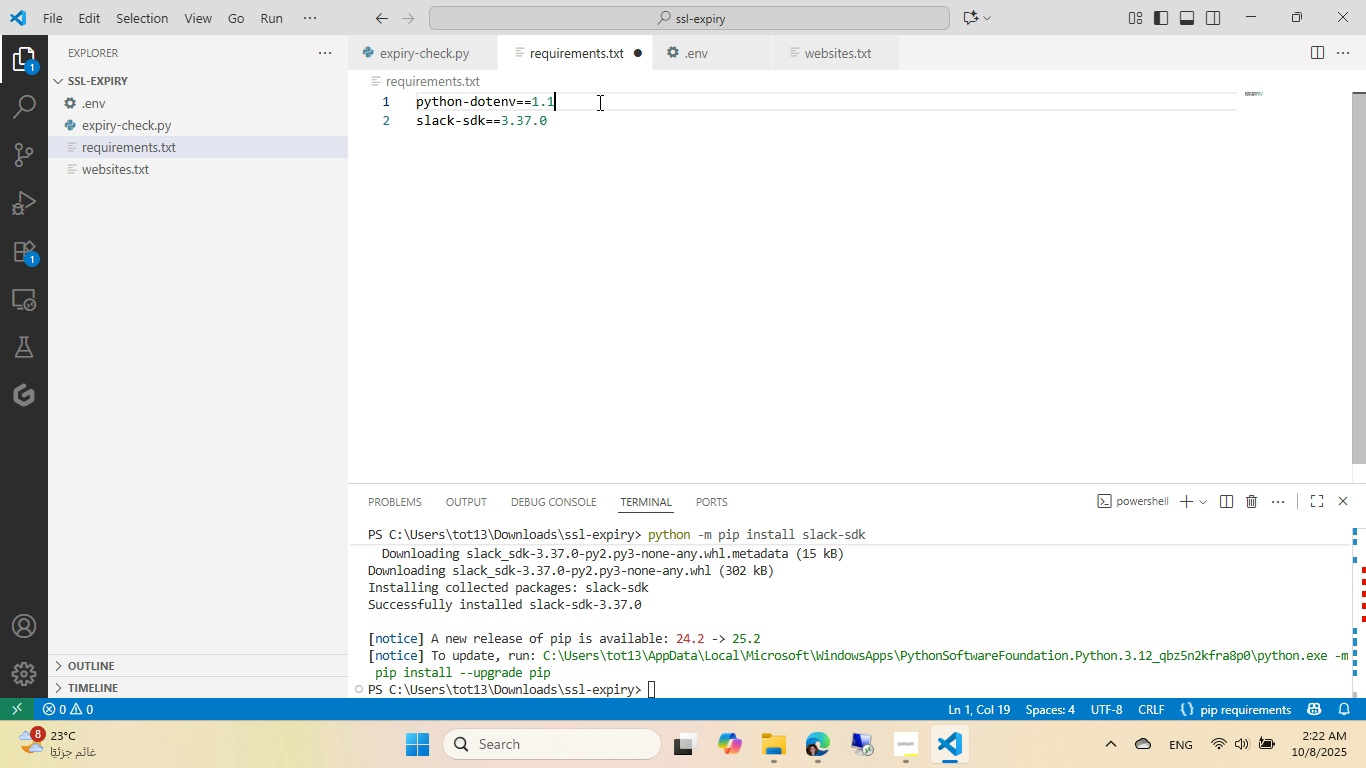 
key(NumpadDecimal)
 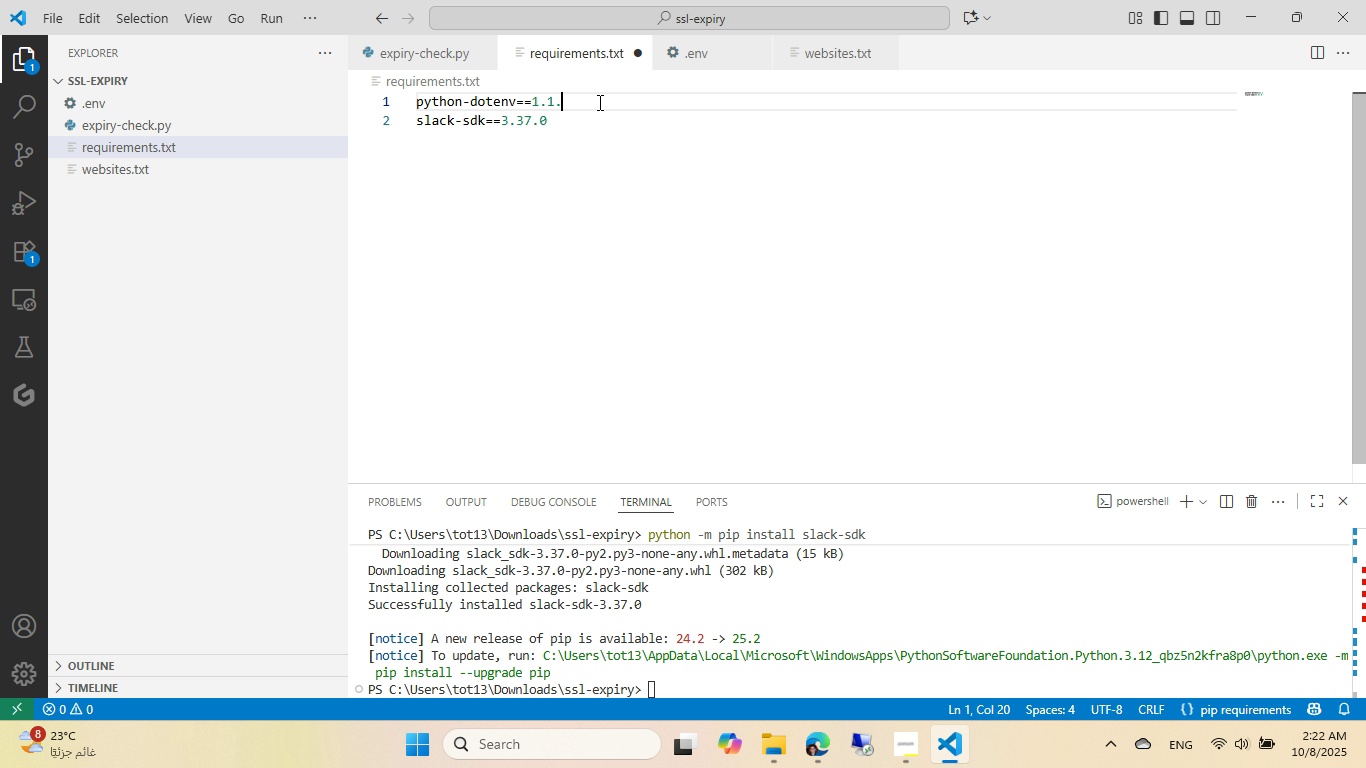 
key(Numpad1)
 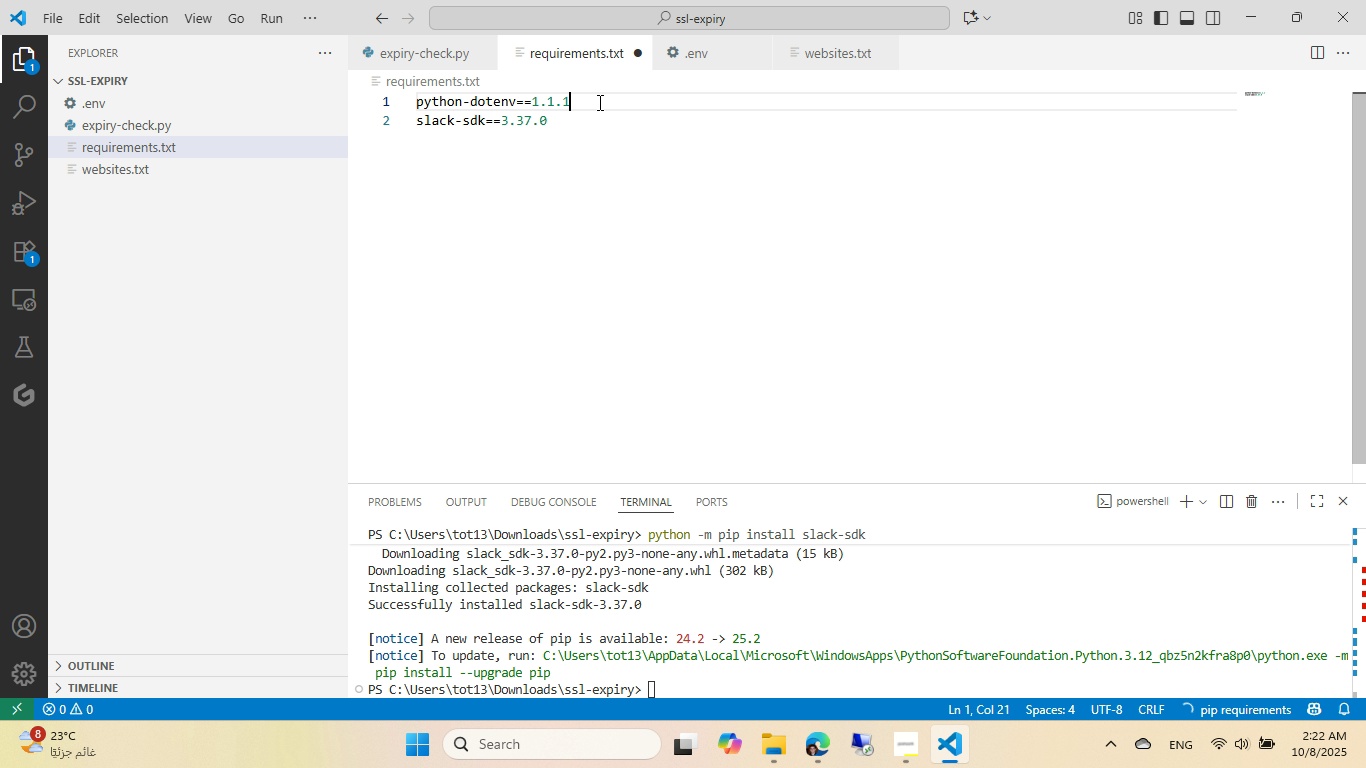 
key(Control+ControlLeft)
 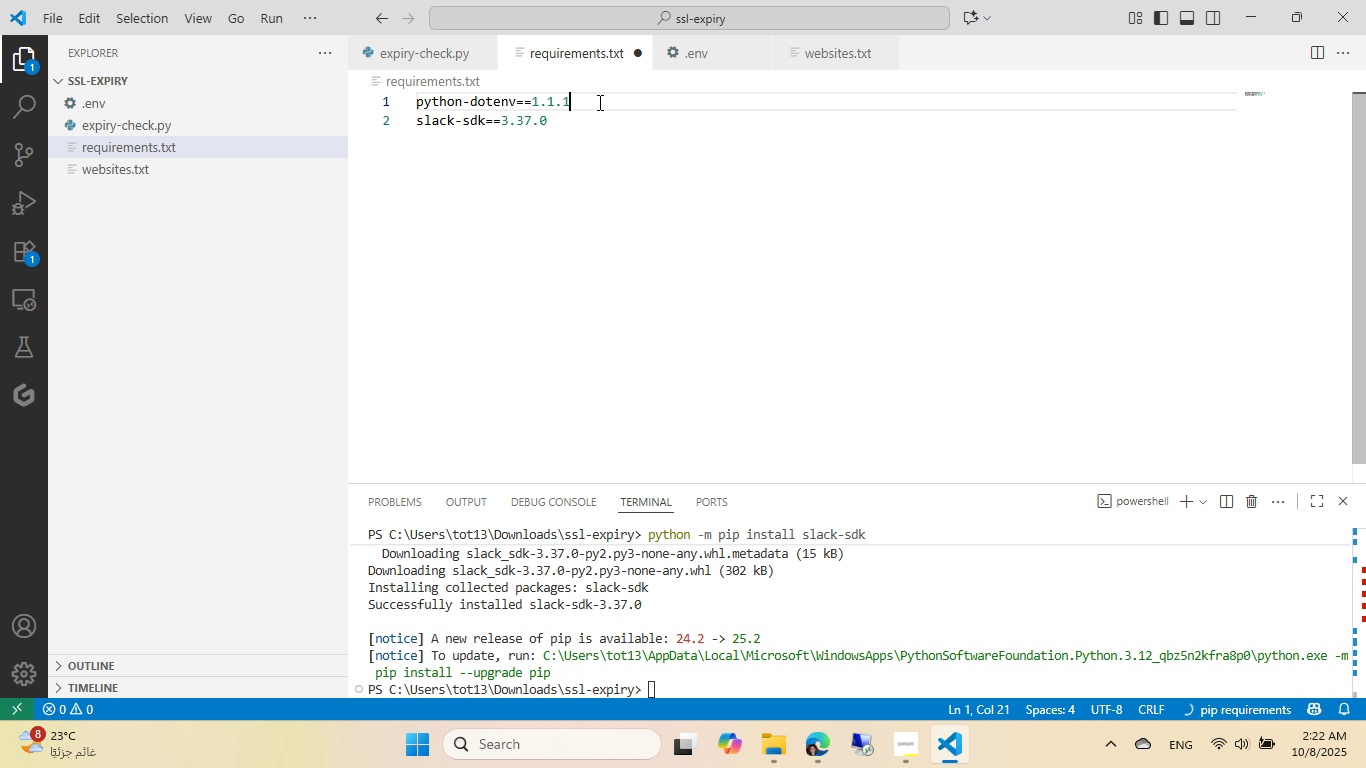 
key(Control+S)
 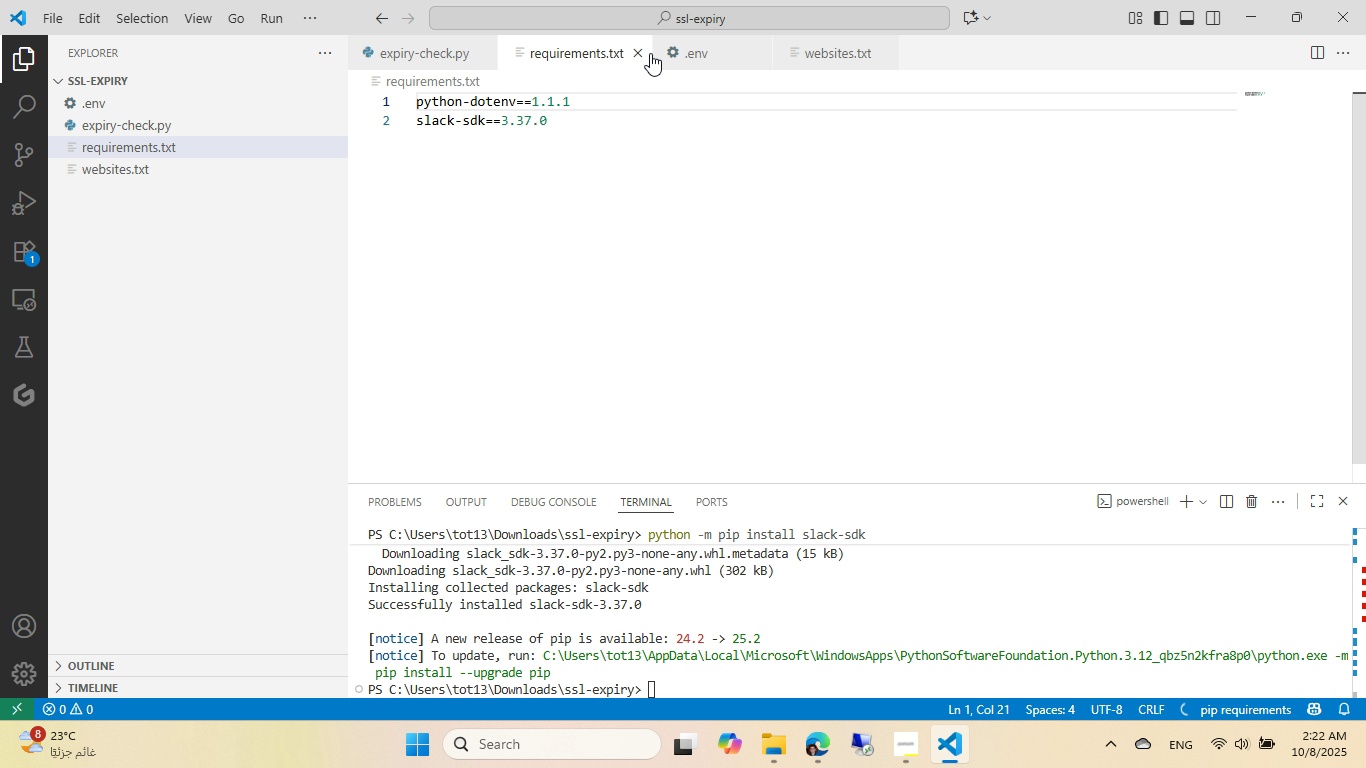 
double_click([644, 53])
 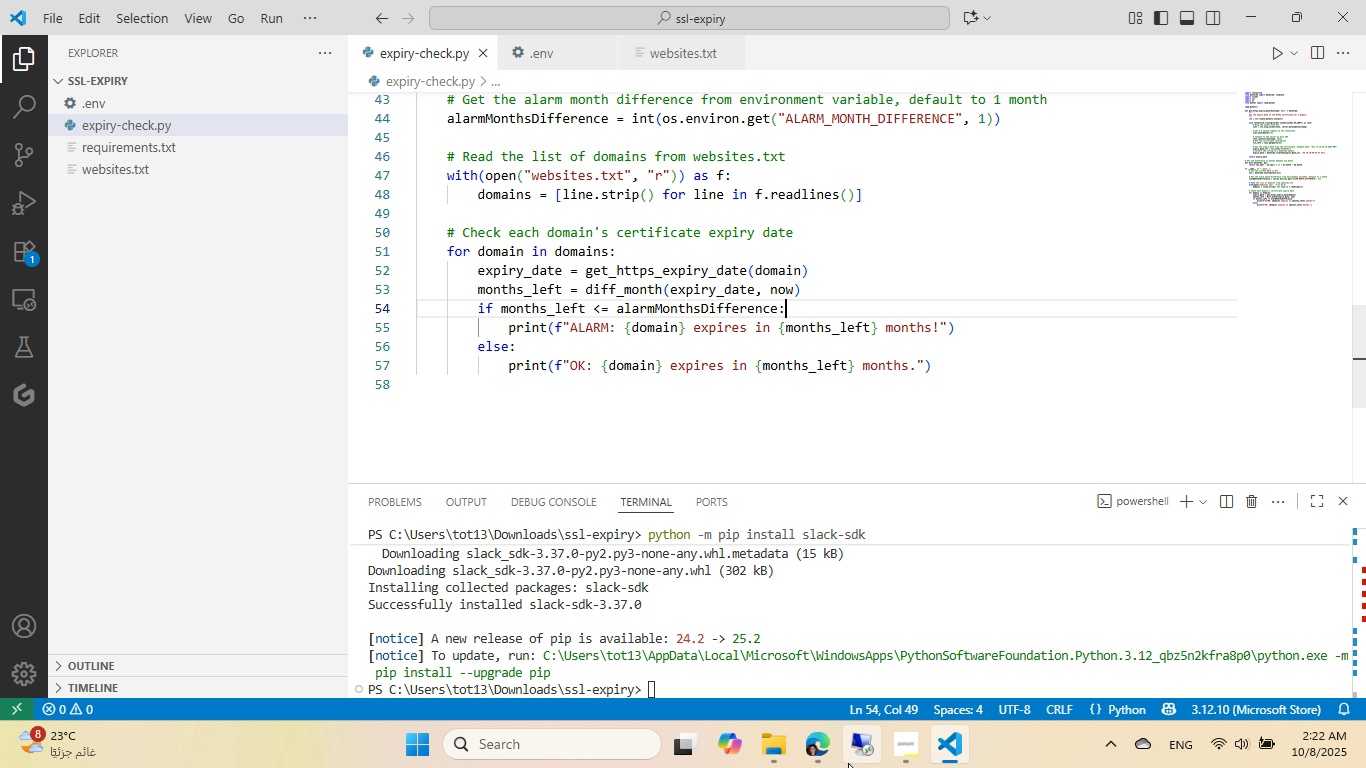 
left_click([826, 752])
 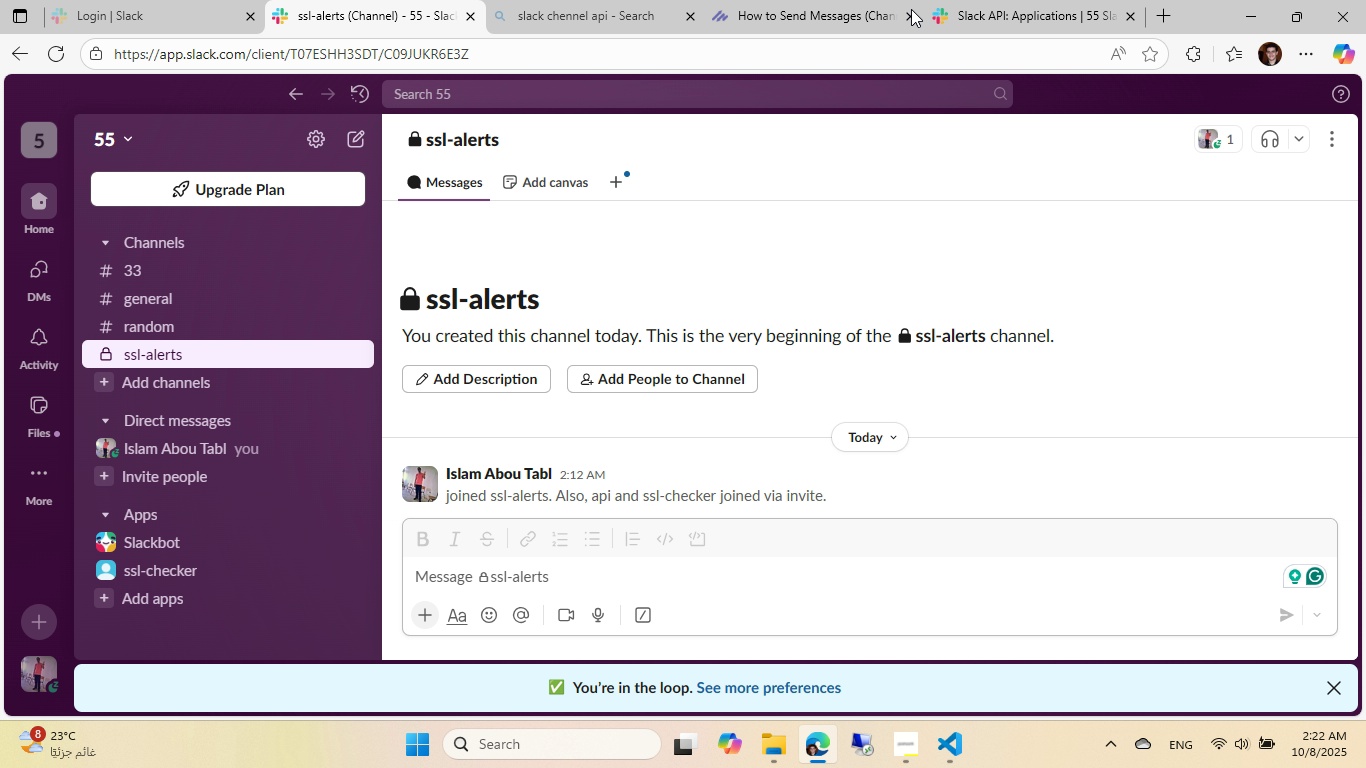 
left_click([873, 8])
 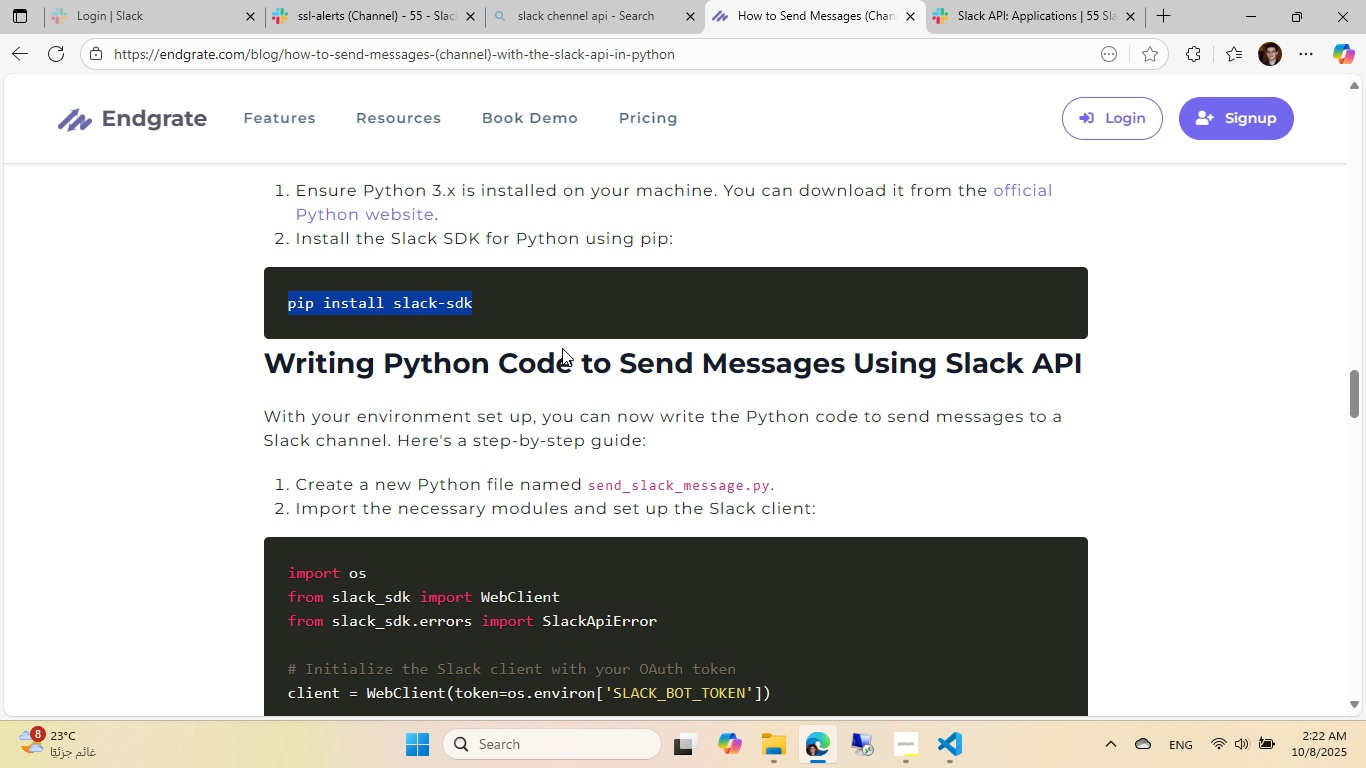 
scroll: coordinate [562, 348], scroll_direction: down, amount: 2.0